 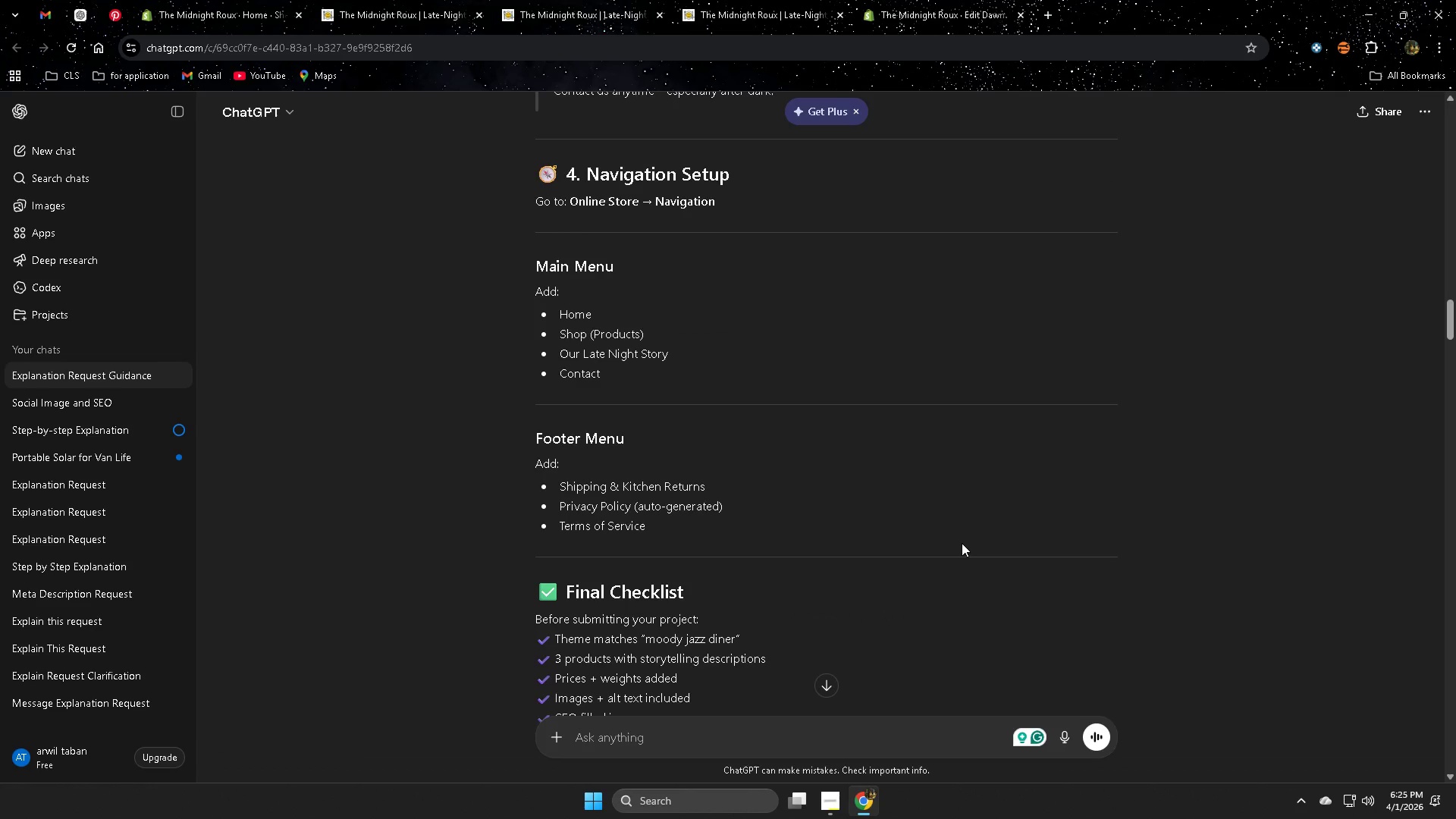 
scroll: coordinate [469, 463], scroll_direction: down, amount: 10.0
 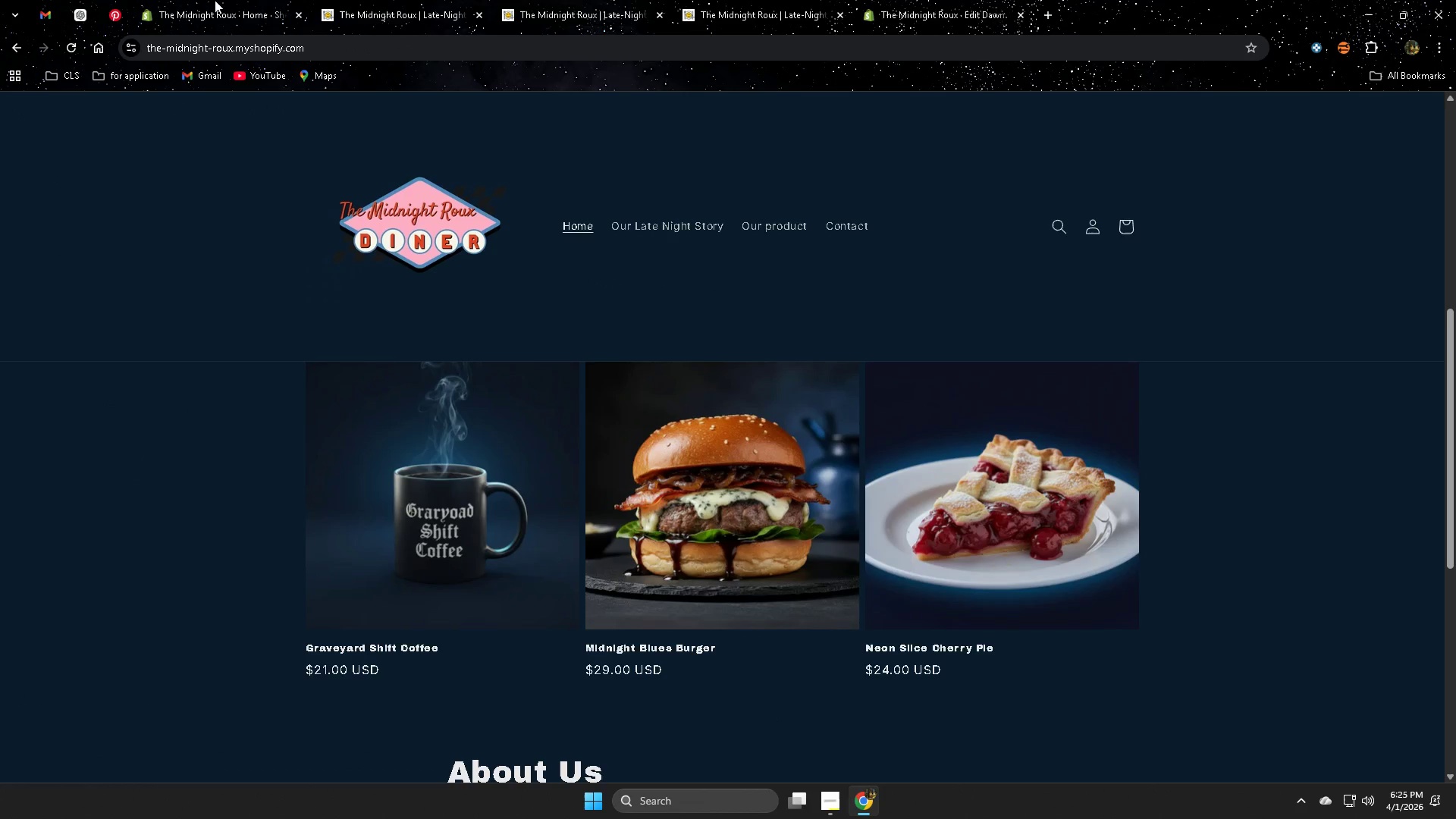 
scroll: coordinate [202, 466], scroll_direction: up, amount: 8.0
 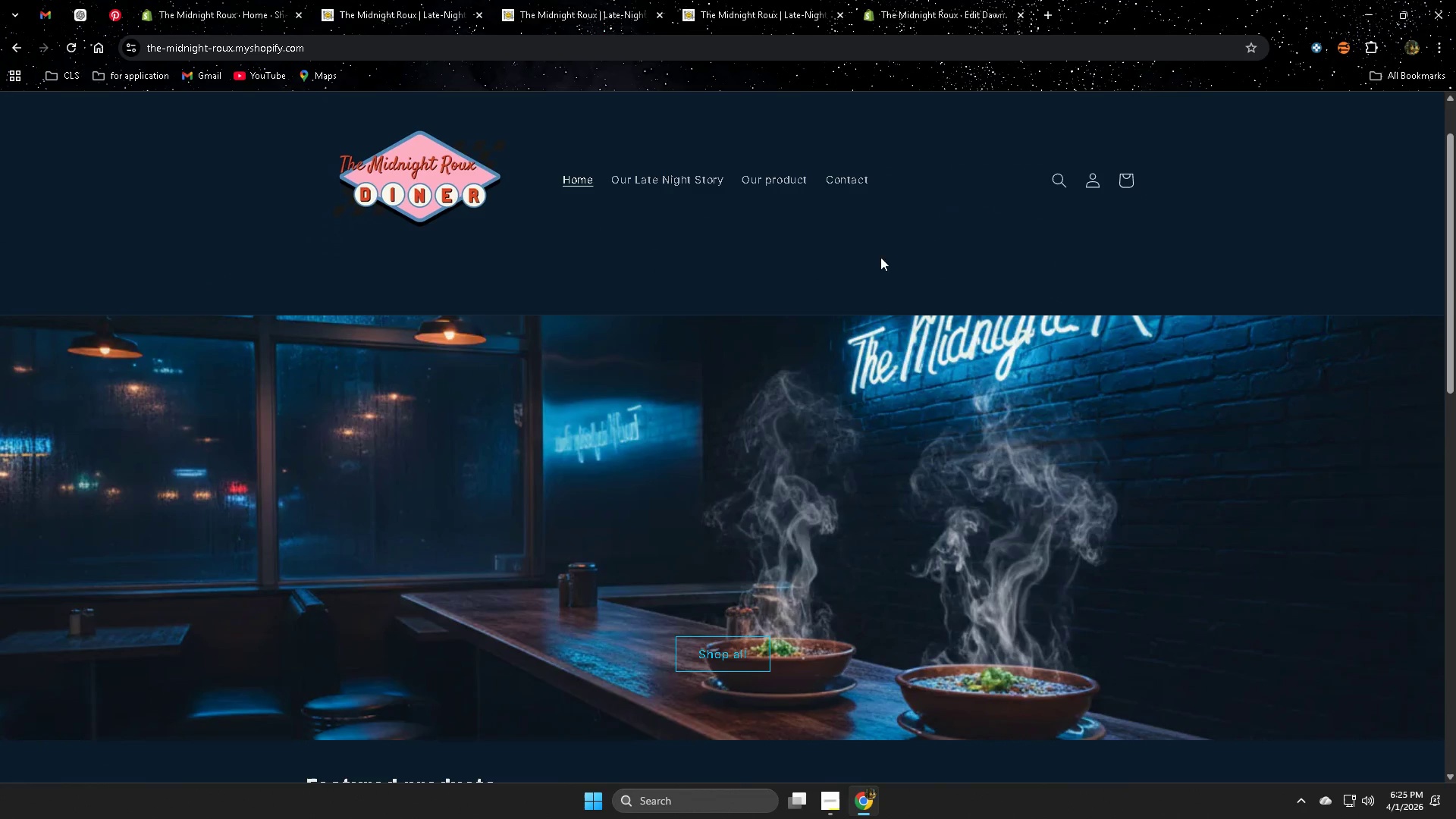 
left_click([655, 181])
 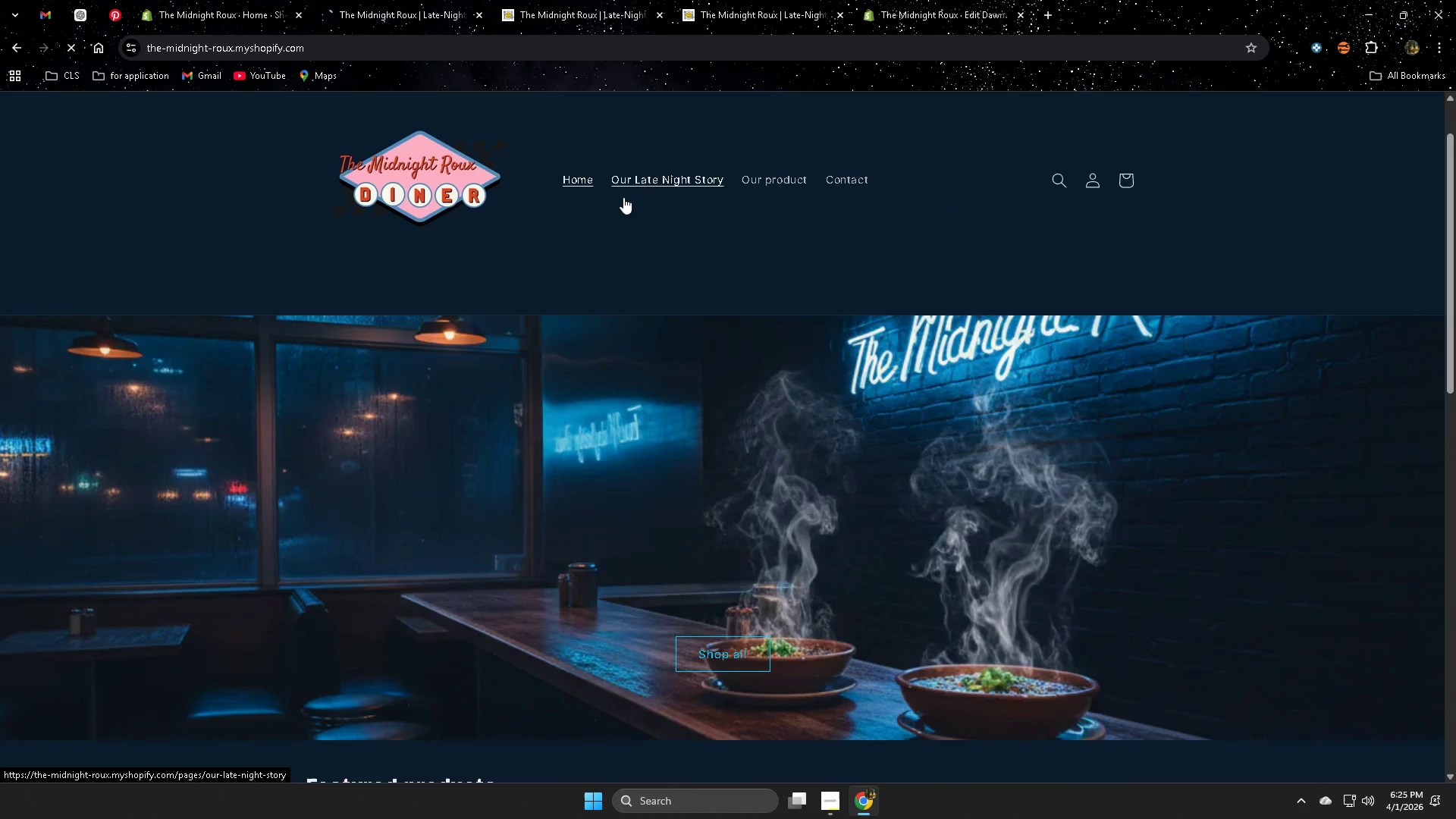 
mouse_move([588, 221])
 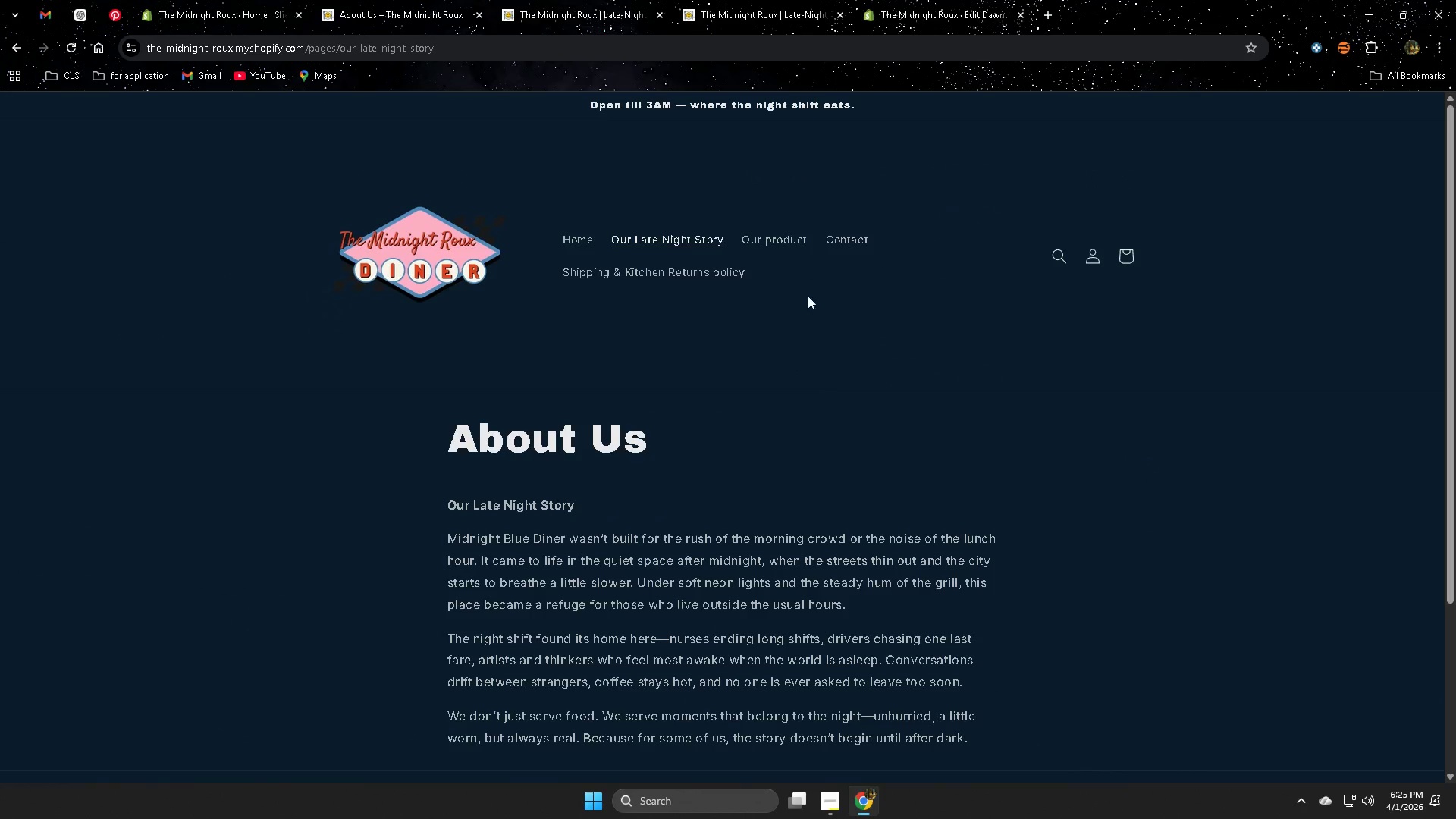 
left_click([769, 232])
 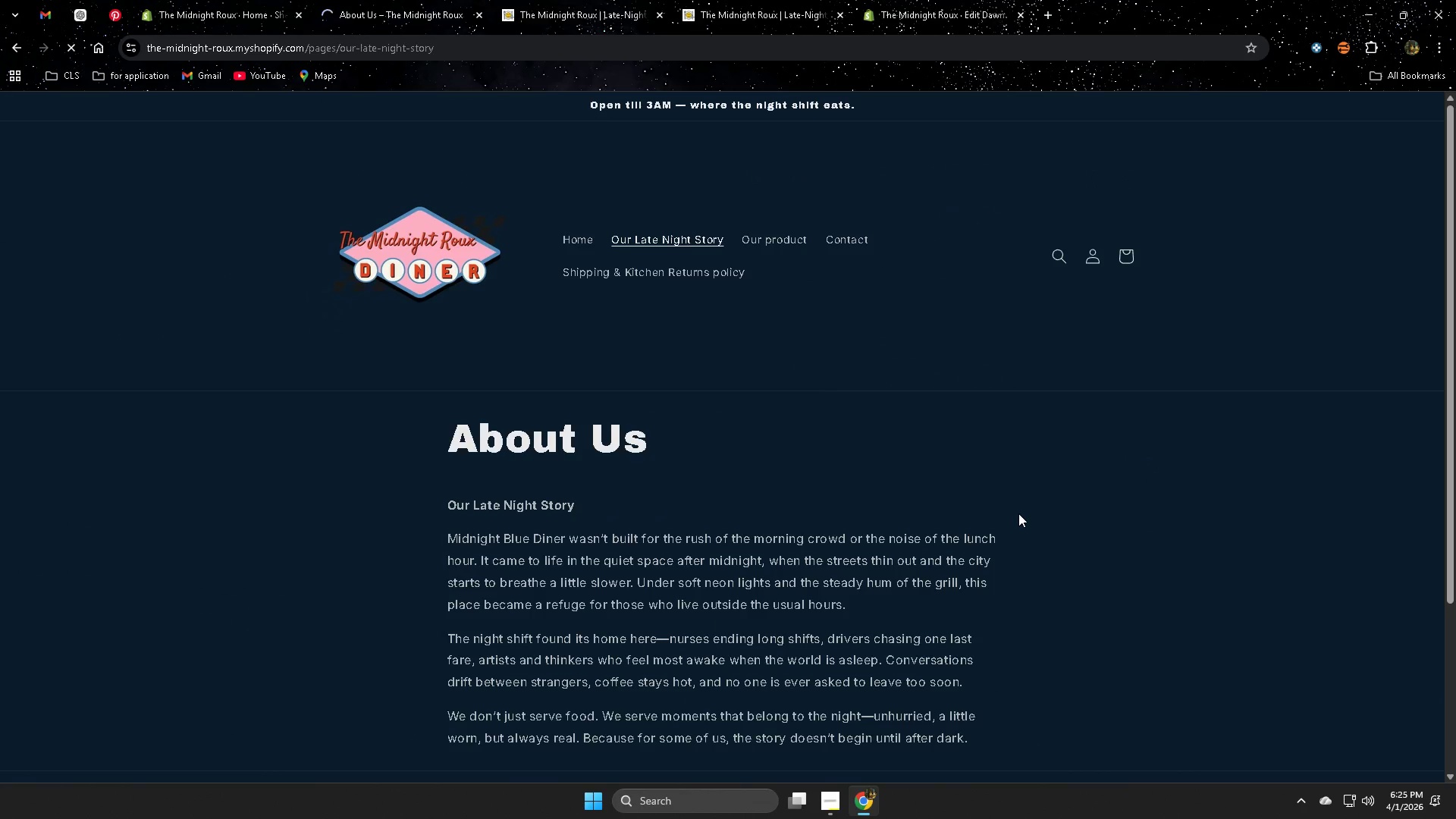 
scroll: coordinate [1018, 513], scroll_direction: down, amount: 4.0
 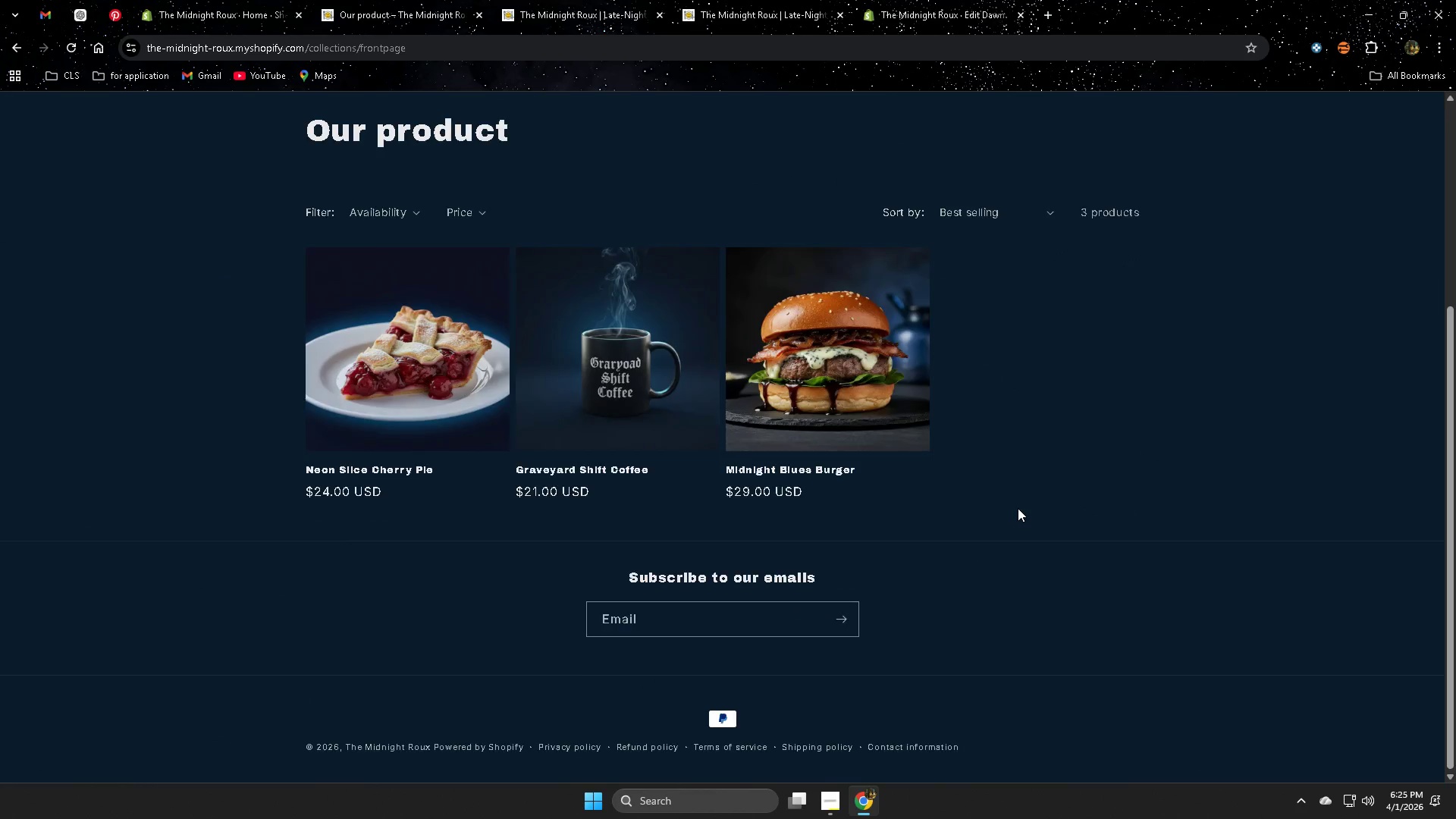 
scroll: coordinate [1018, 508], scroll_direction: up, amount: 3.0
 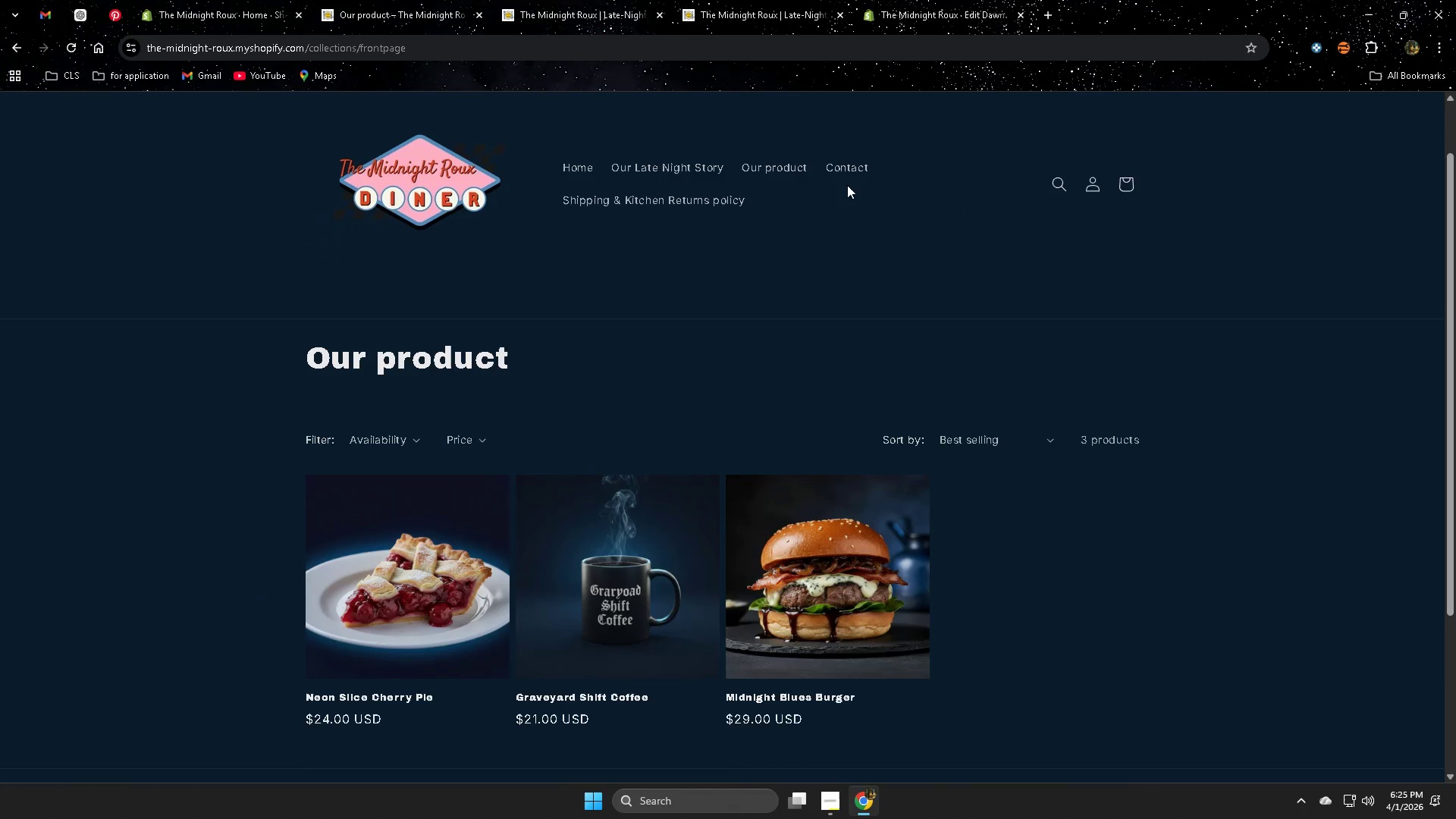 
left_click([849, 172])
 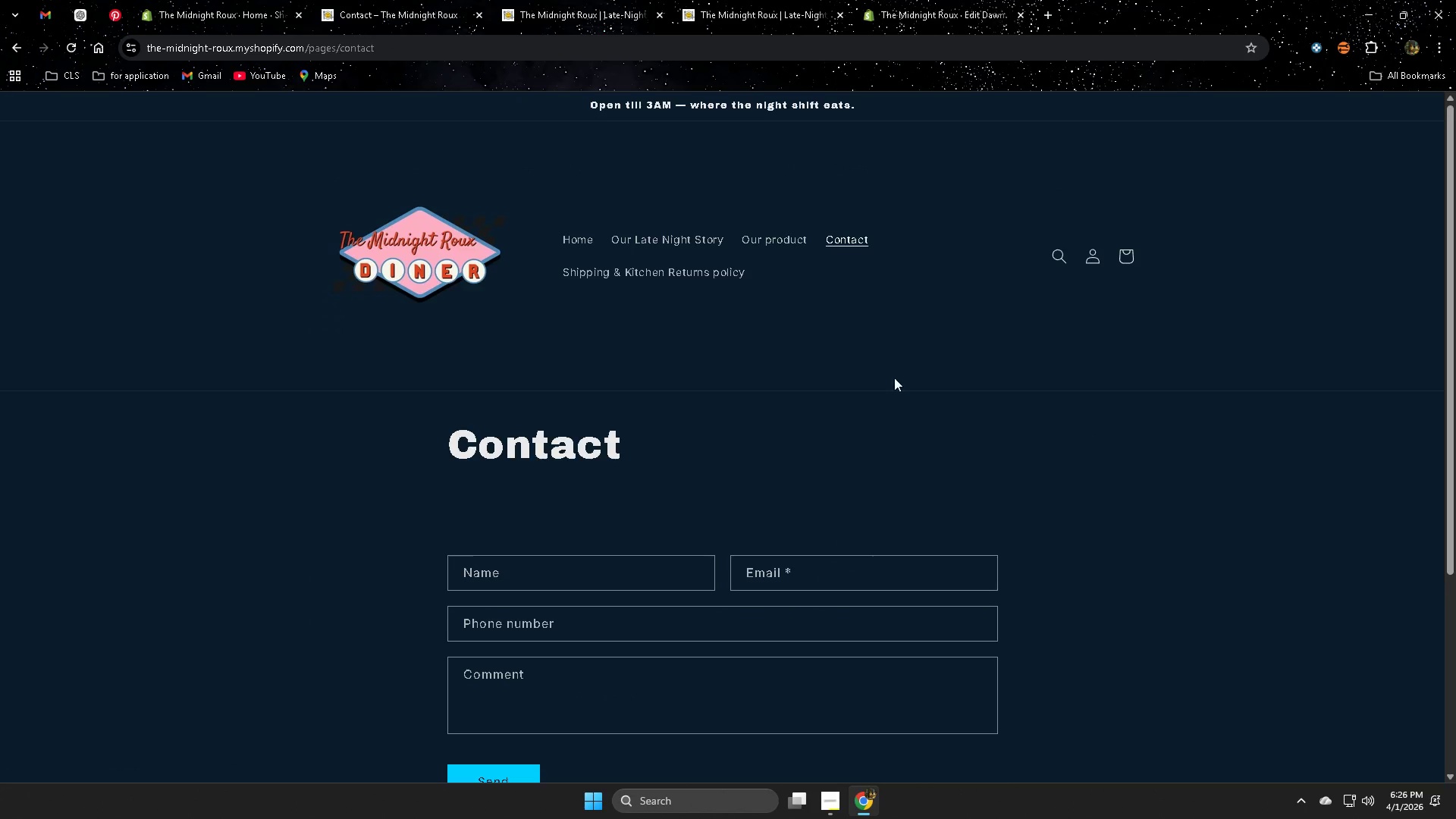 
left_click([654, 274])
 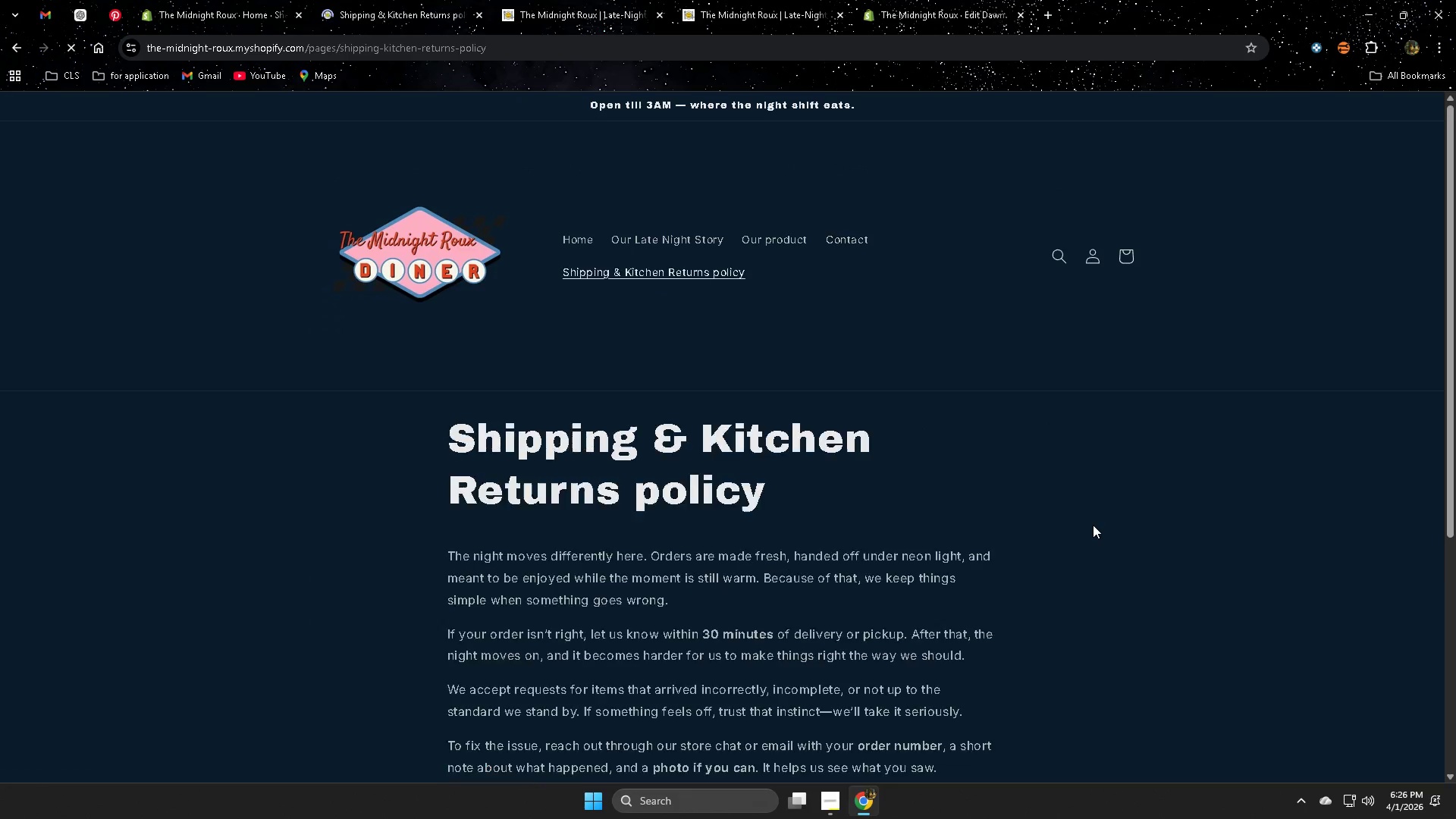 
scroll: coordinate [1093, 525], scroll_direction: down, amount: 3.0
 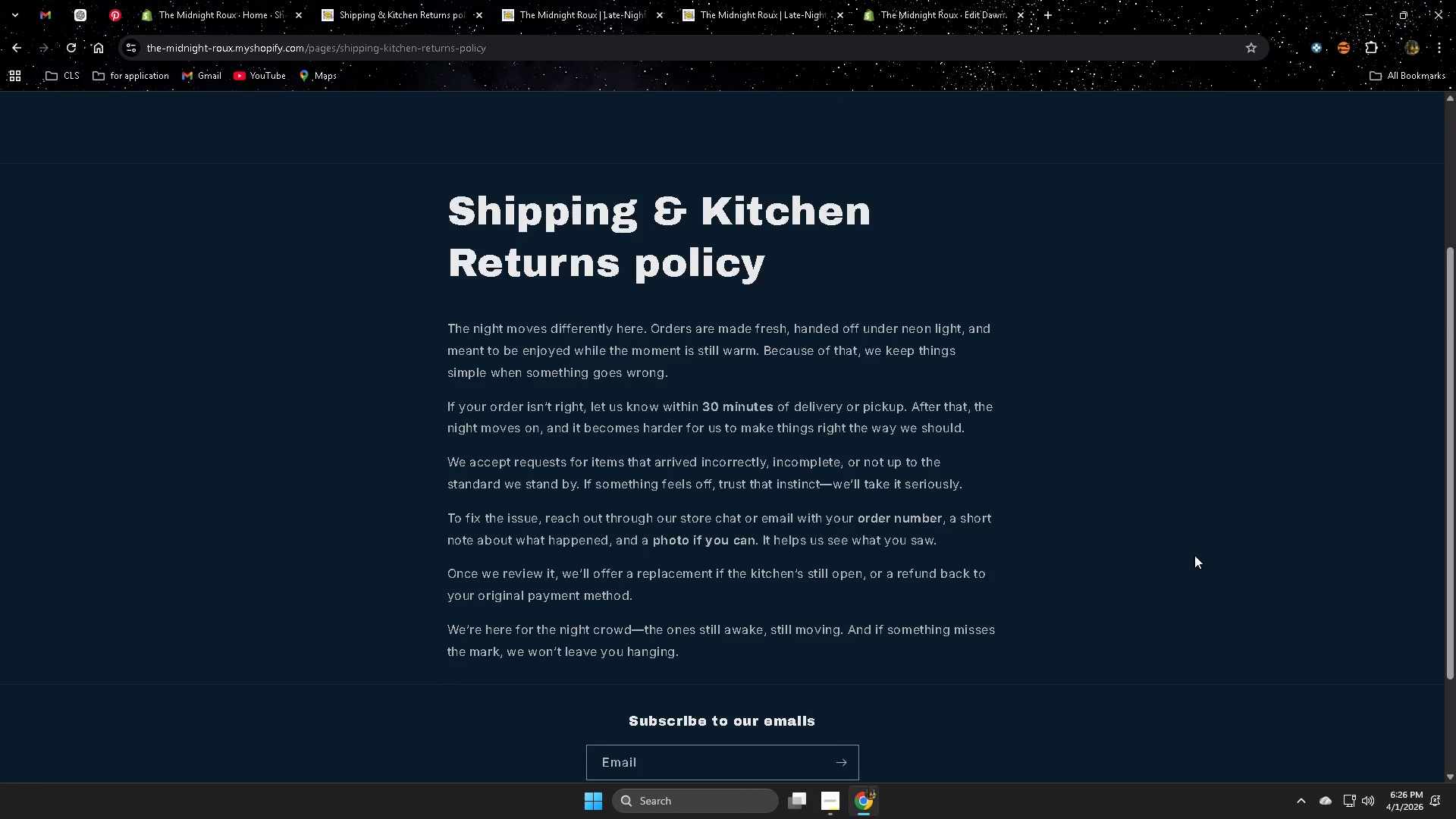 
scroll: coordinate [1109, 524], scroll_direction: up, amount: 3.0
 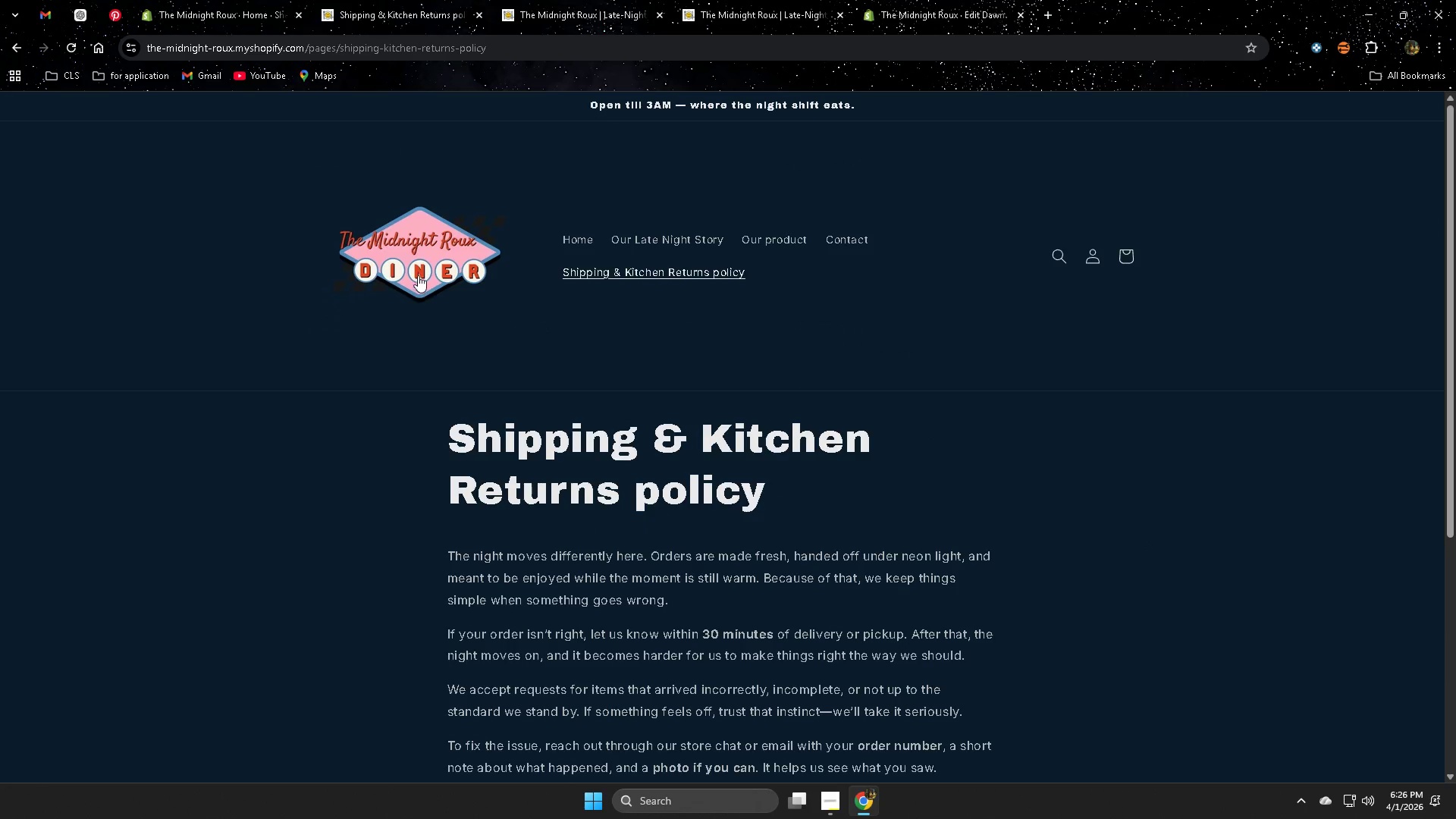 
left_click([422, 259])
 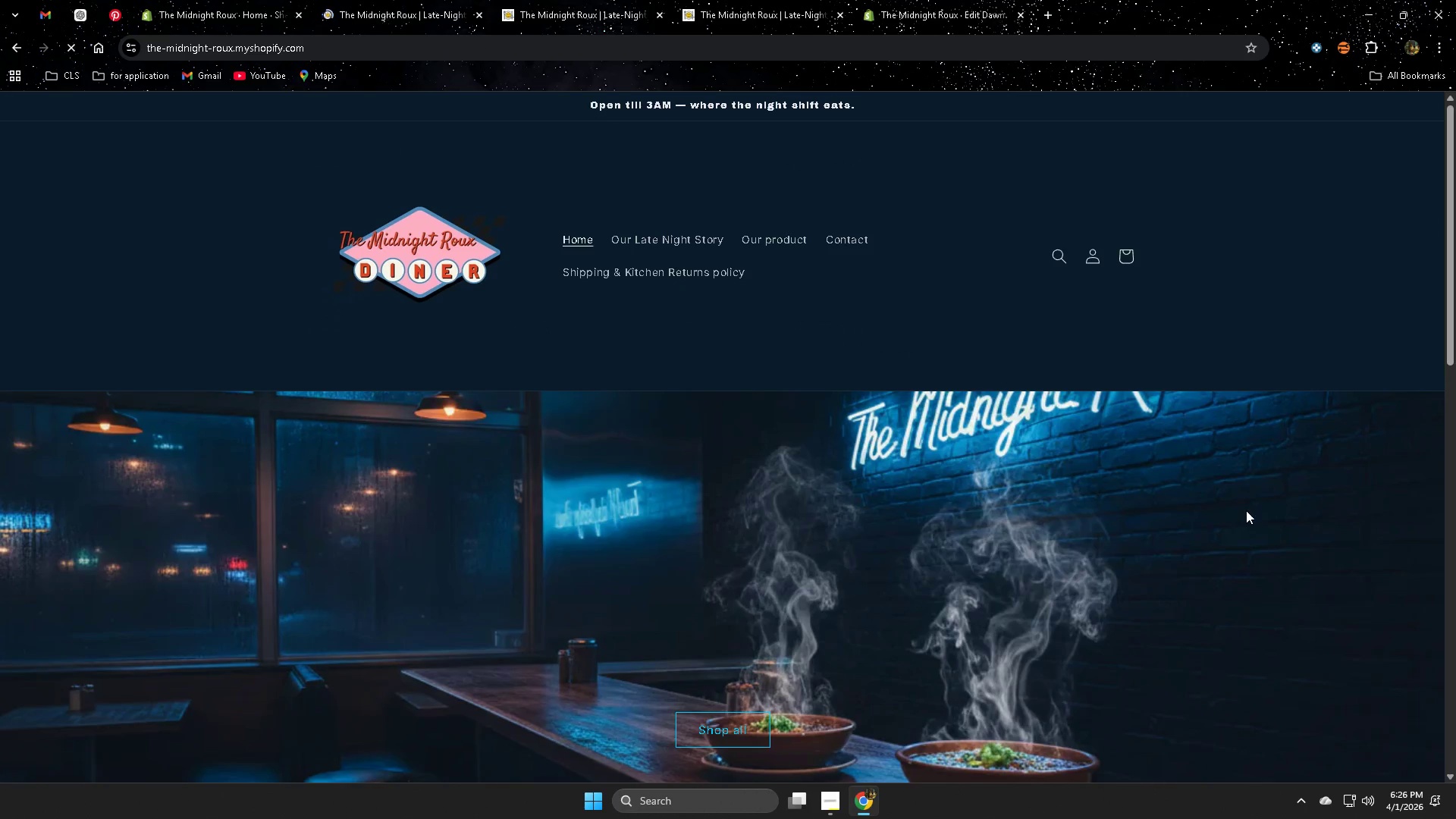 
scroll: coordinate [883, 472], scroll_direction: down, amount: 14.0
 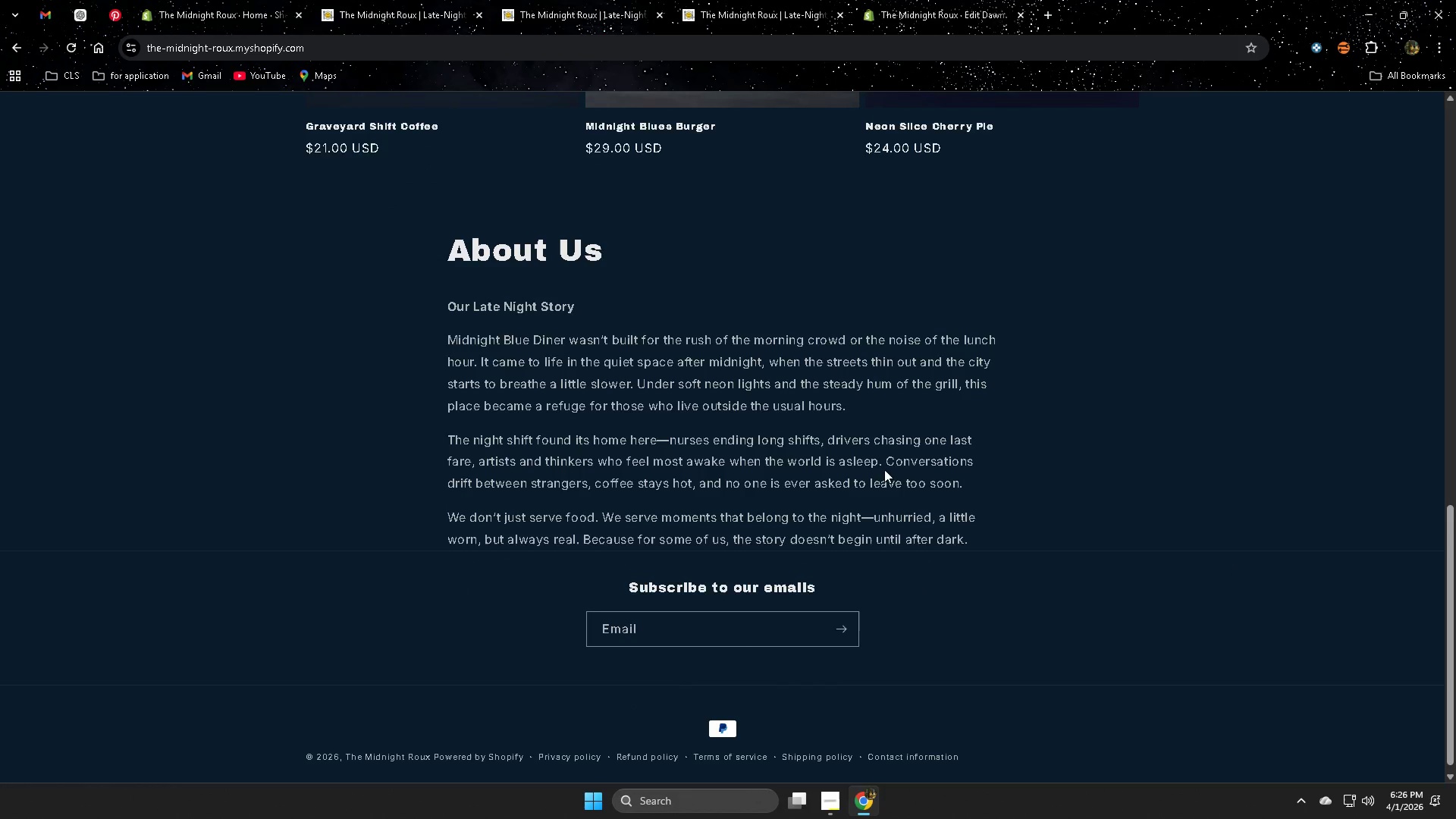 
scroll: coordinate [572, 395], scroll_direction: up, amount: 6.0
 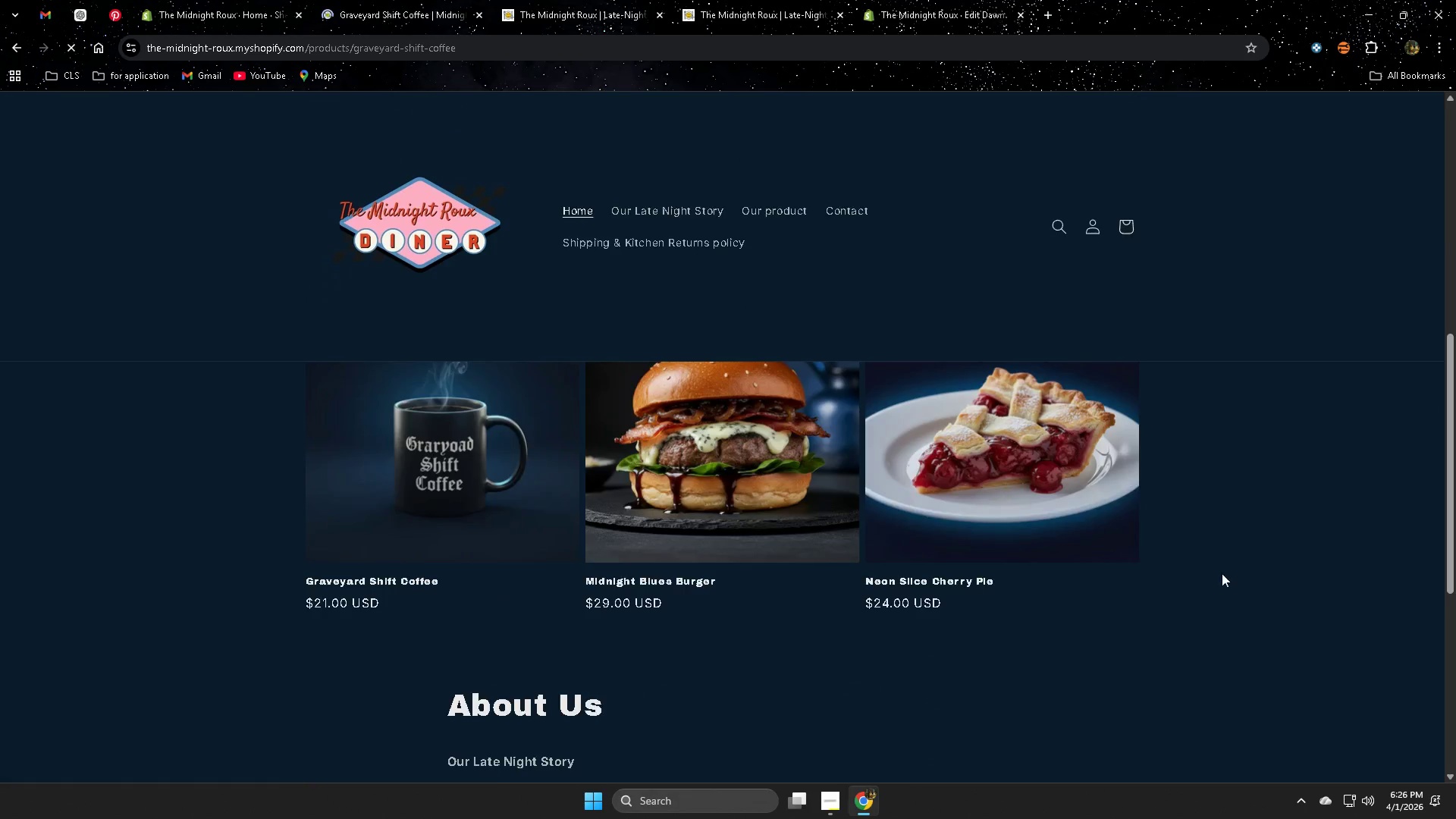 
scroll: coordinate [1343, 606], scroll_direction: down, amount: 3.0
 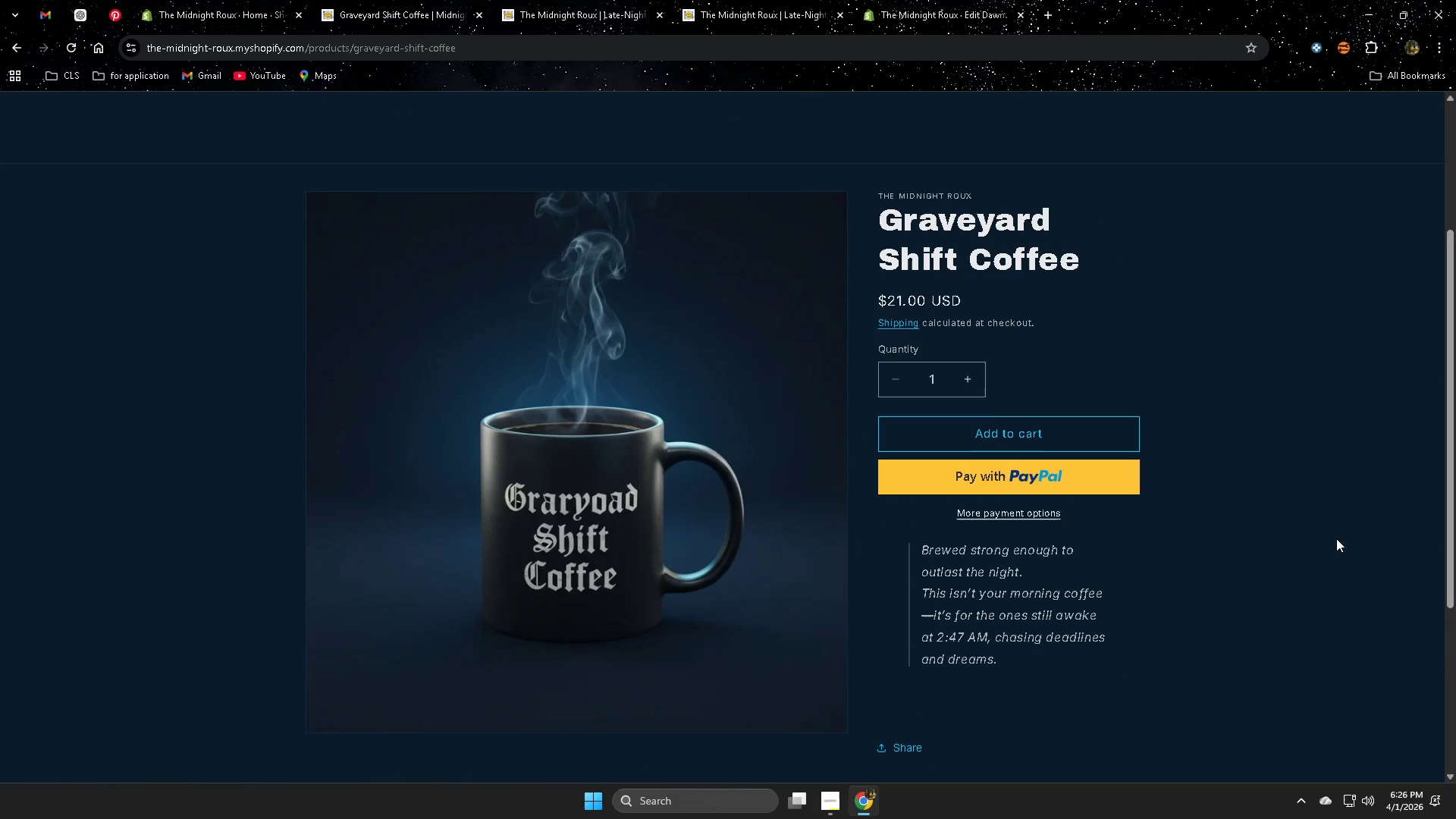 
wait(8.05)
 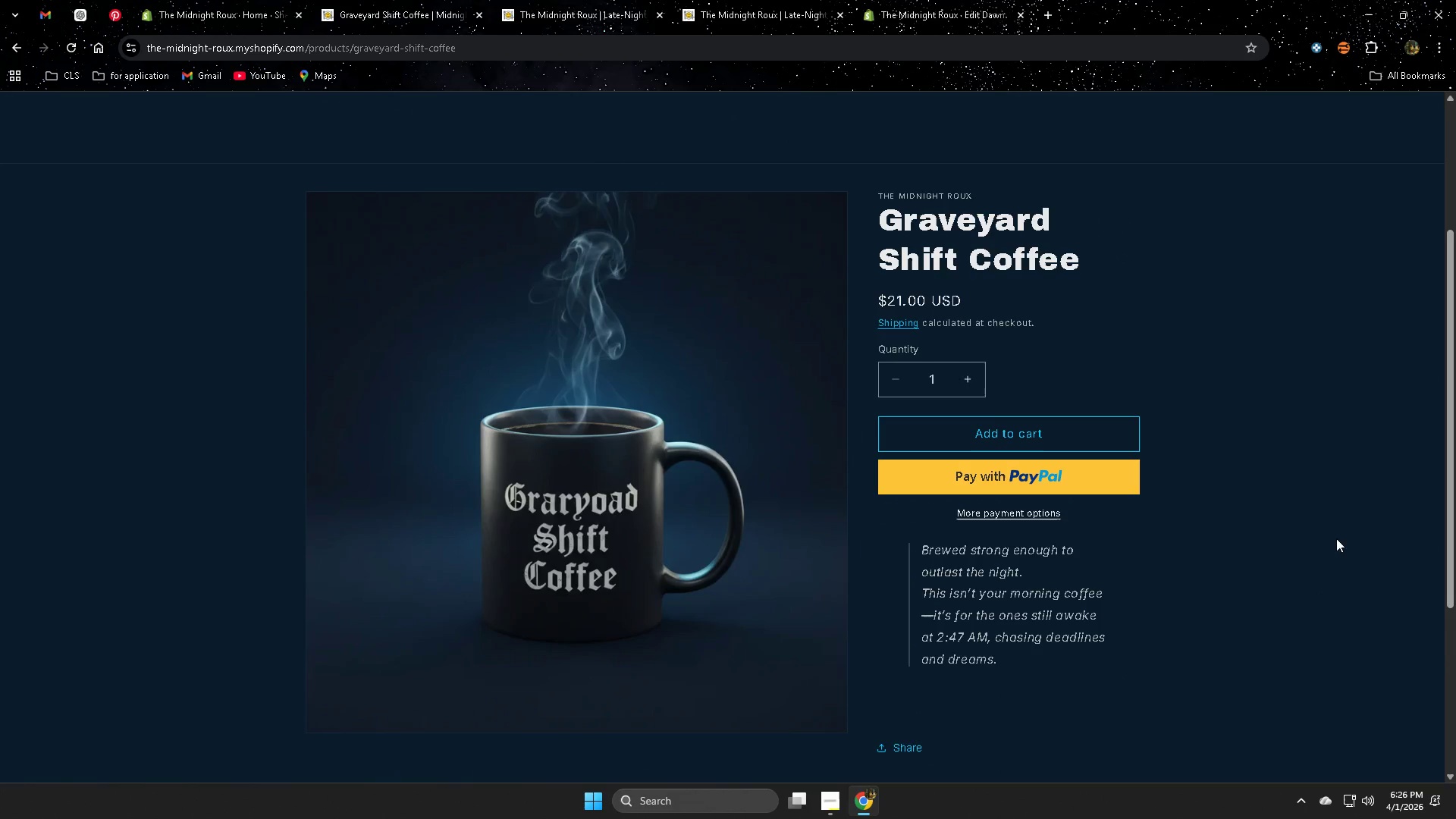 
scroll: coordinate [1274, 535], scroll_direction: down, amount: 3.0
 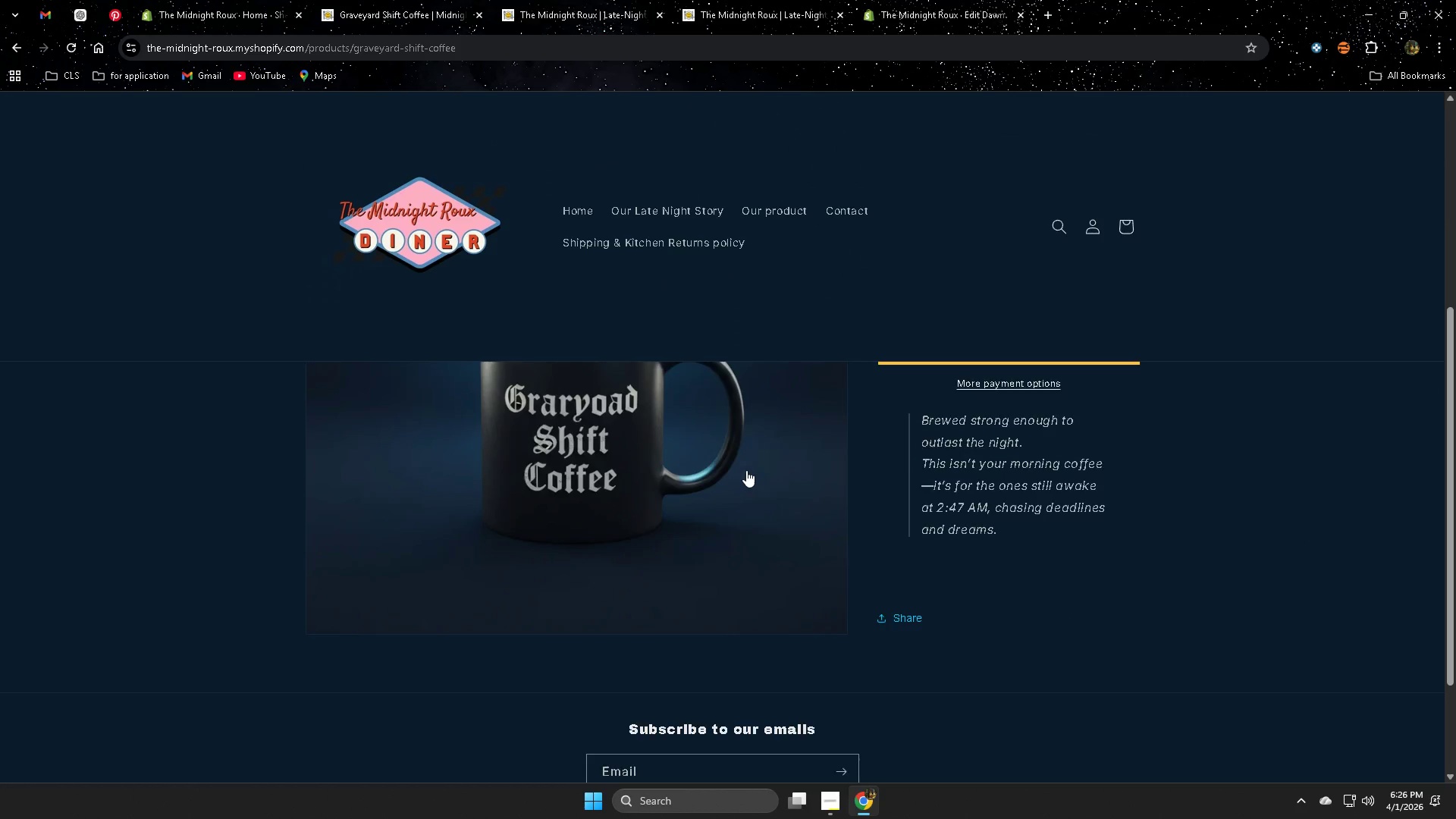 
scroll: coordinate [743, 470], scroll_direction: up, amount: 2.0
 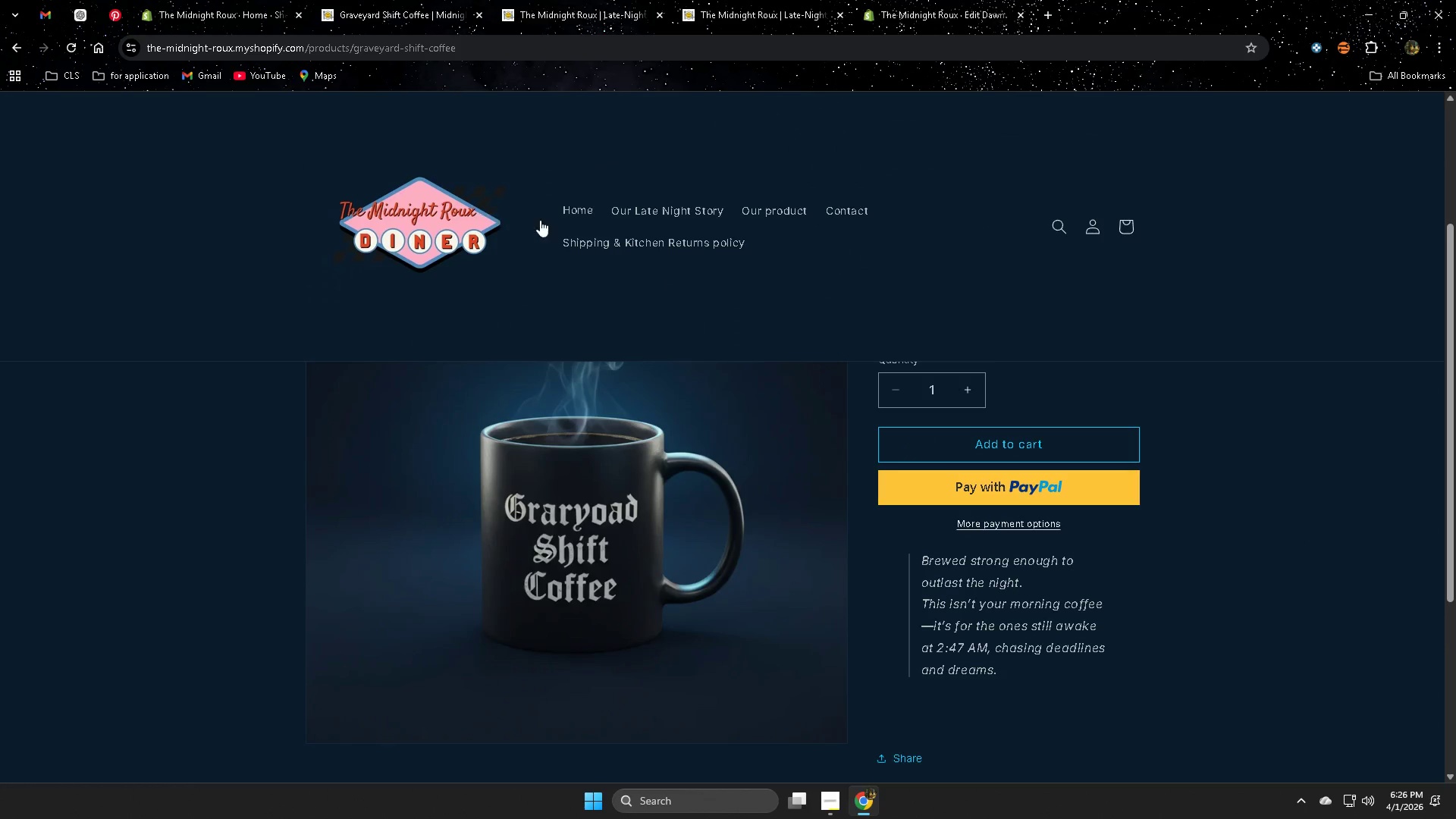 
left_click([579, 214])
 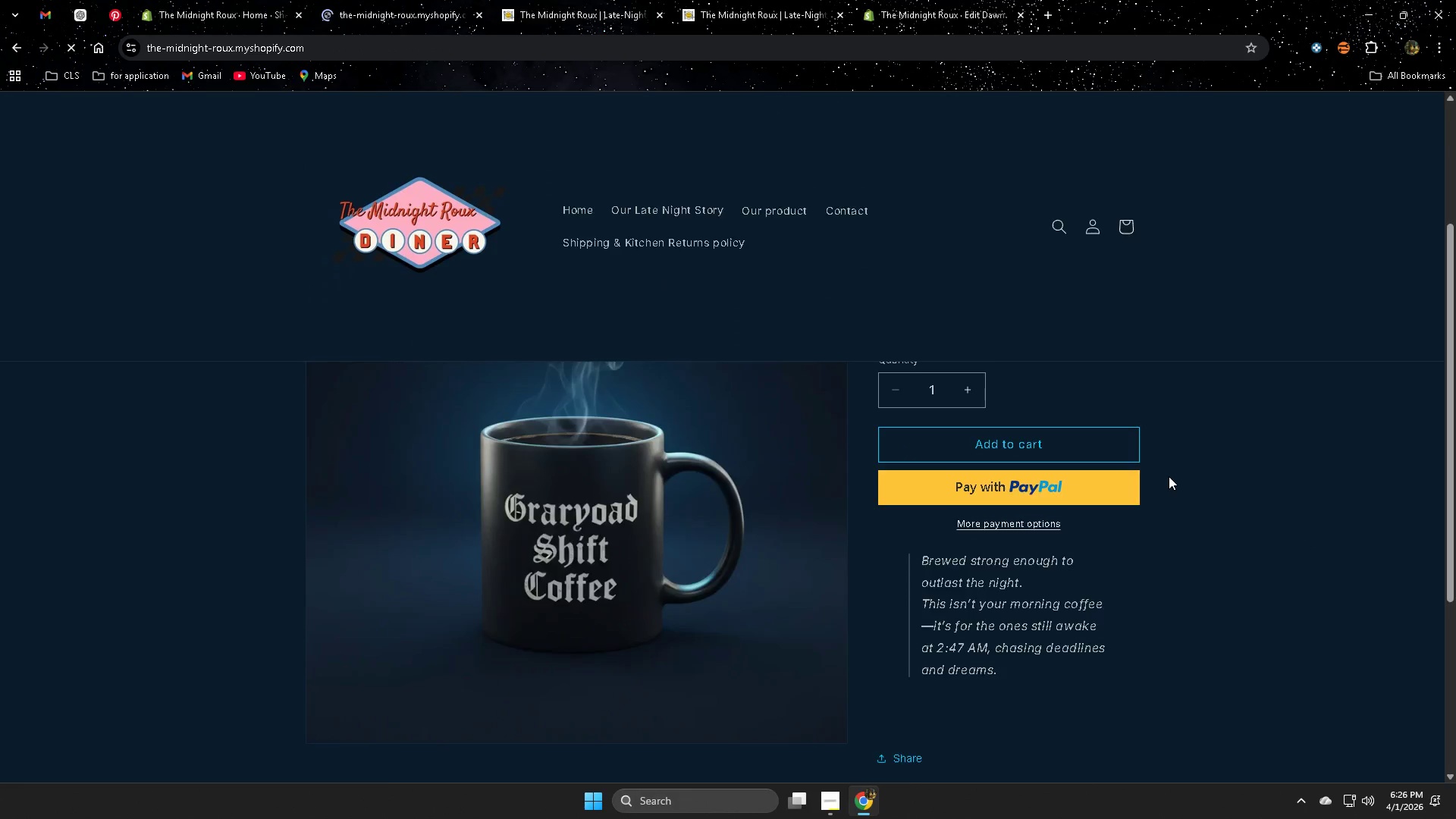 
scroll: coordinate [1155, 495], scroll_direction: down, amount: 14.0
 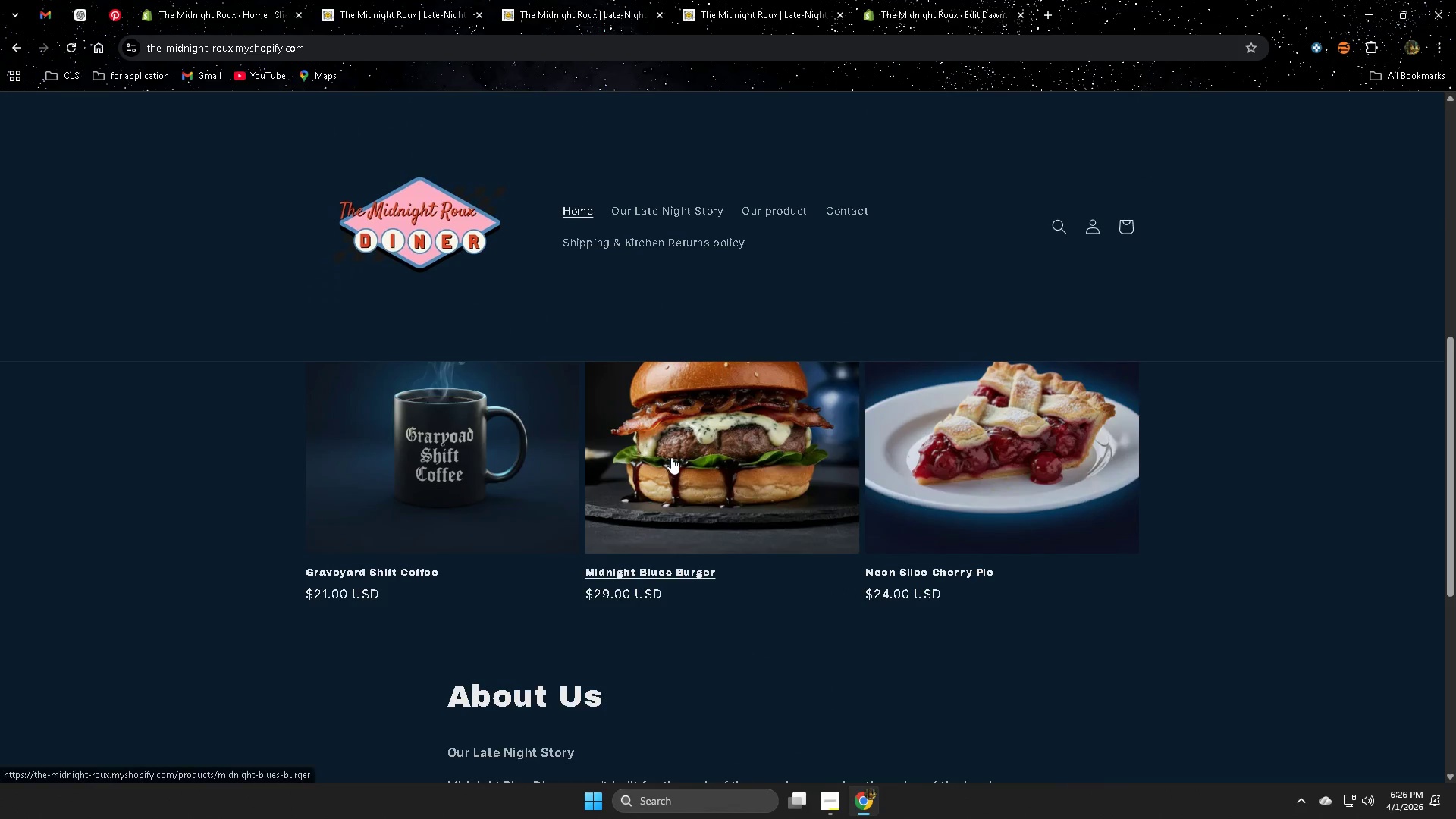 
scroll: coordinate [1228, 651], scroll_direction: up, amount: 3.0
 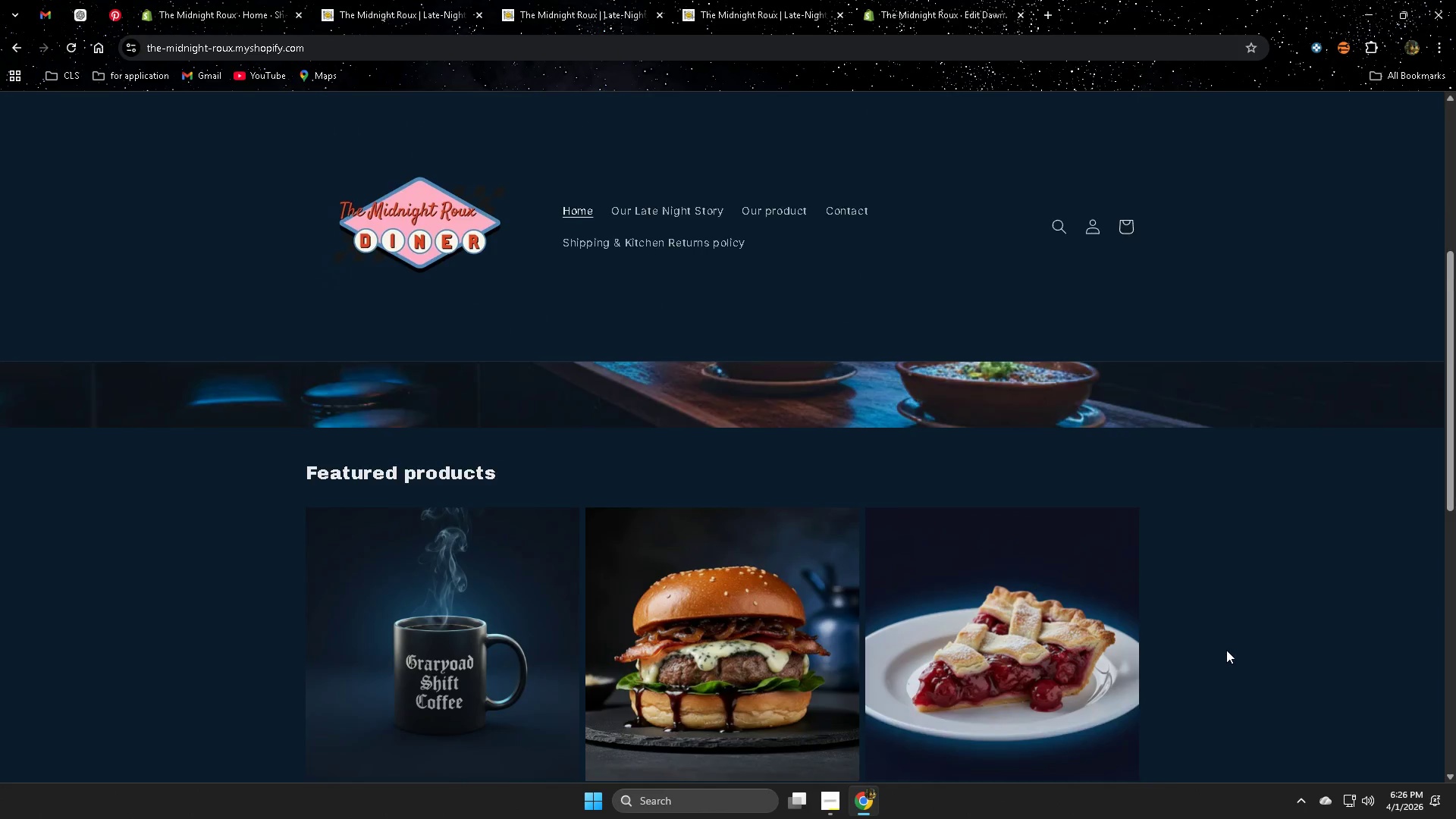 
scroll: coordinate [1225, 648], scroll_direction: down, amount: 2.0
 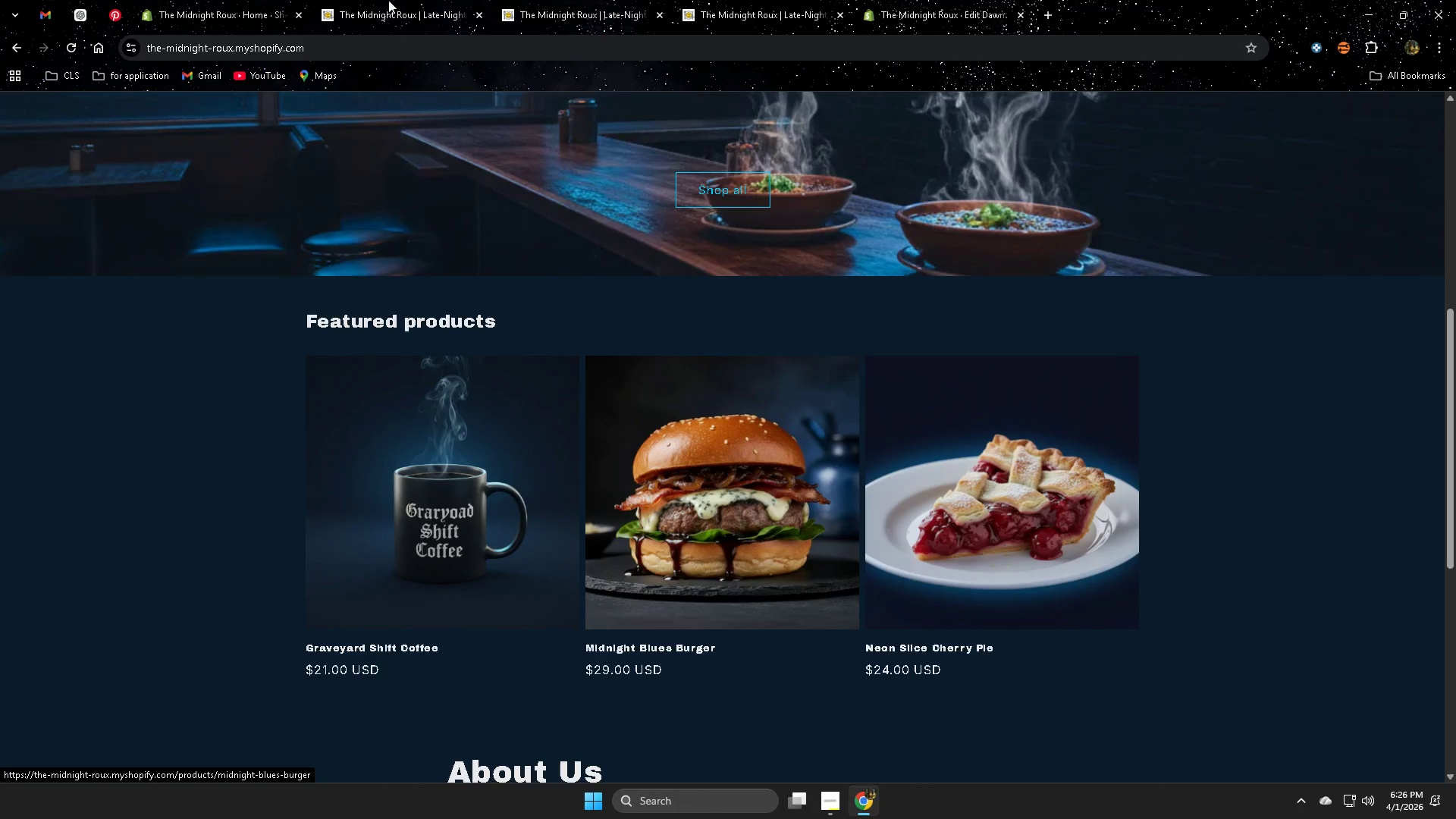 
left_click([544, 0])
 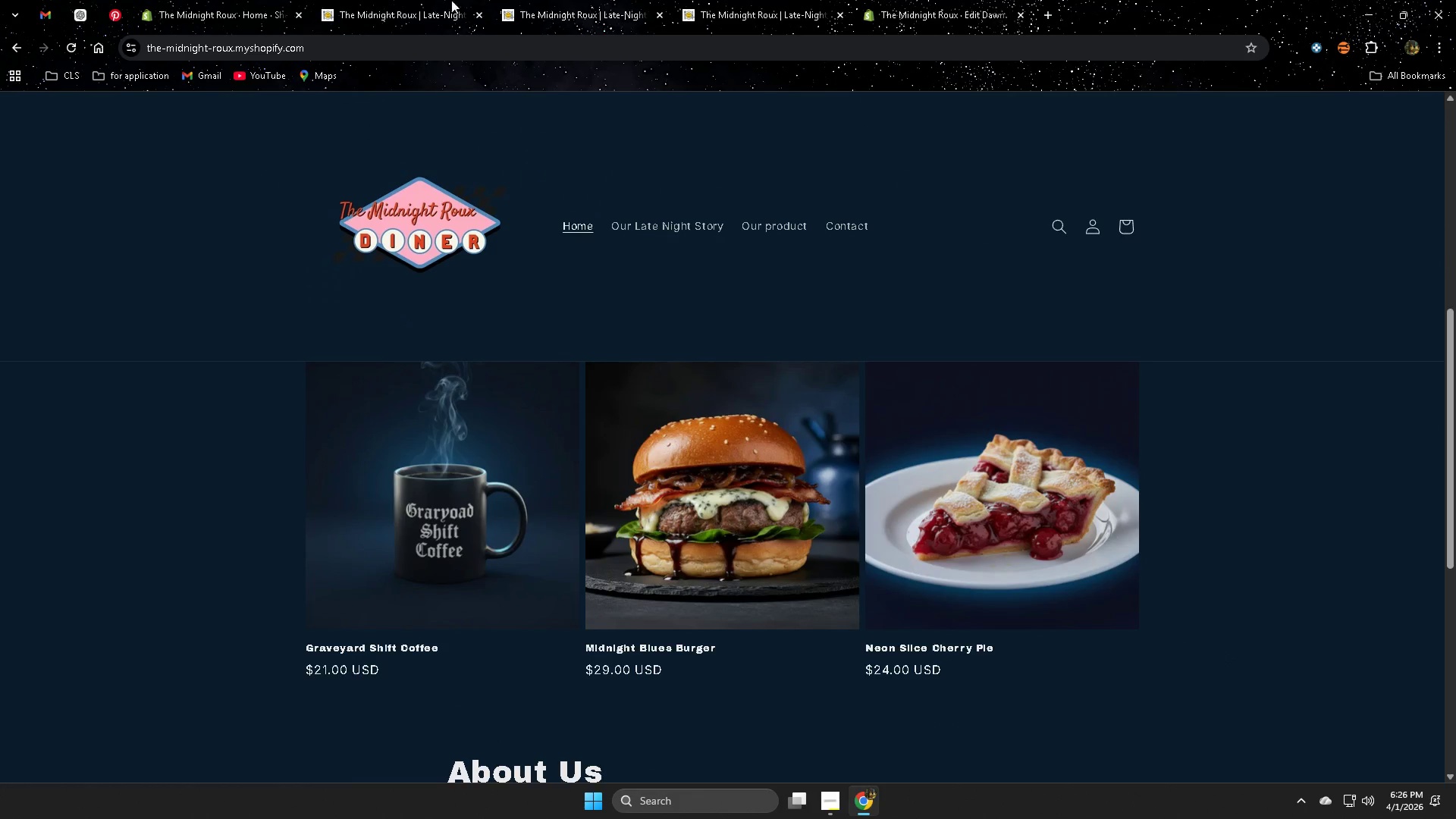 
left_click([437, 0])
 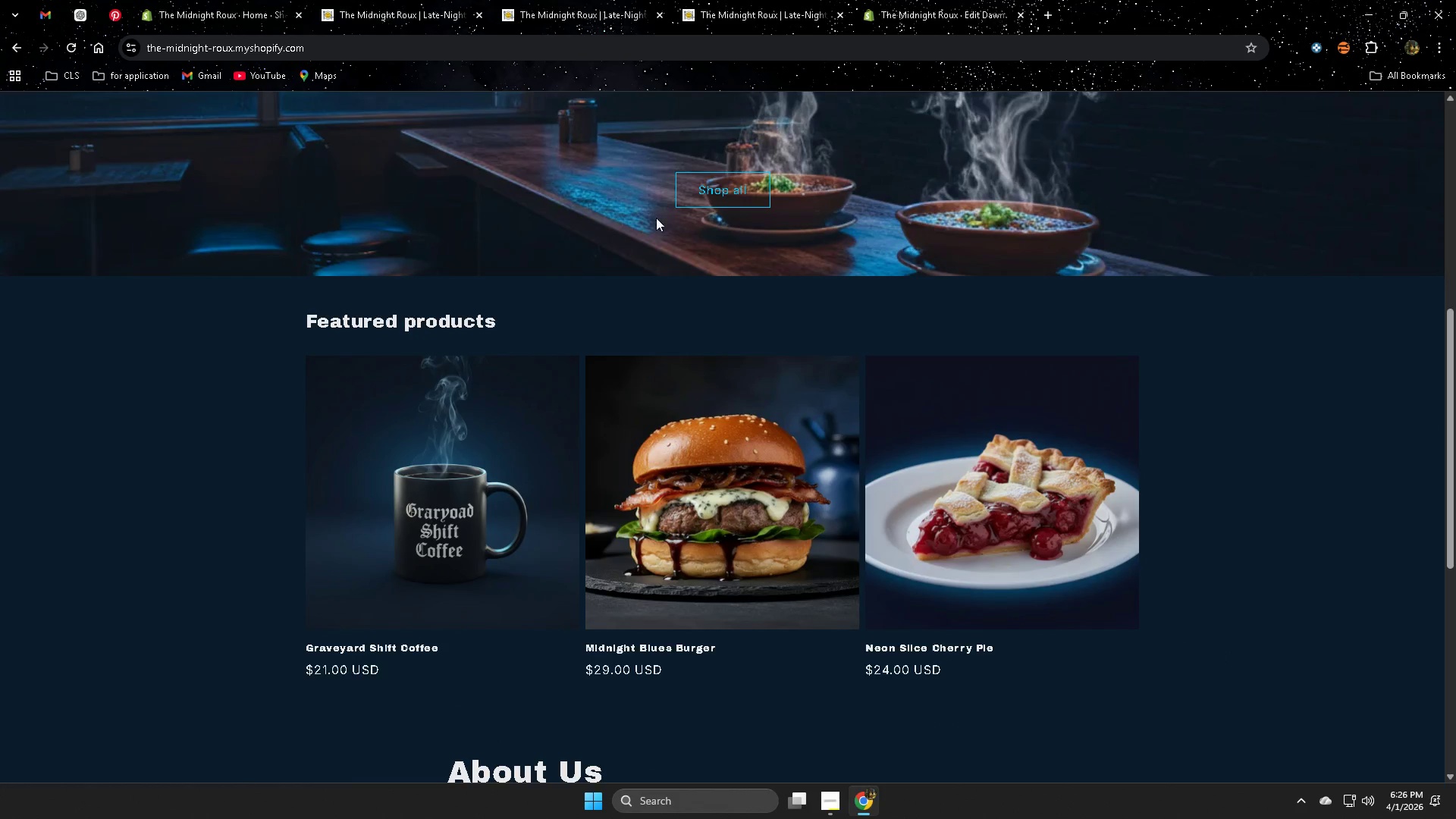 
scroll: coordinate [625, 359], scroll_direction: up, amount: 4.0
 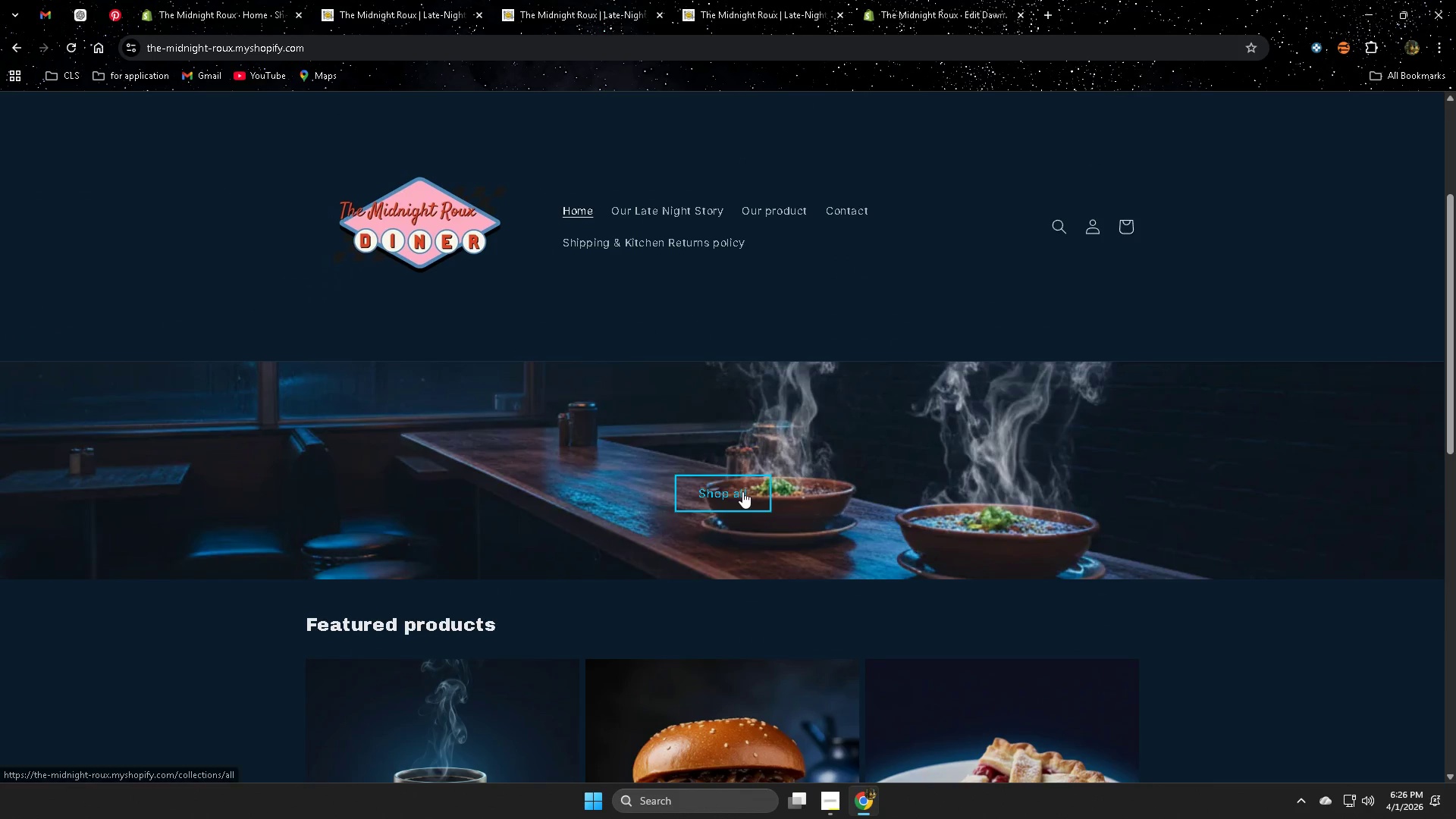 
scroll: coordinate [786, 471], scroll_direction: down, amount: 2.0
 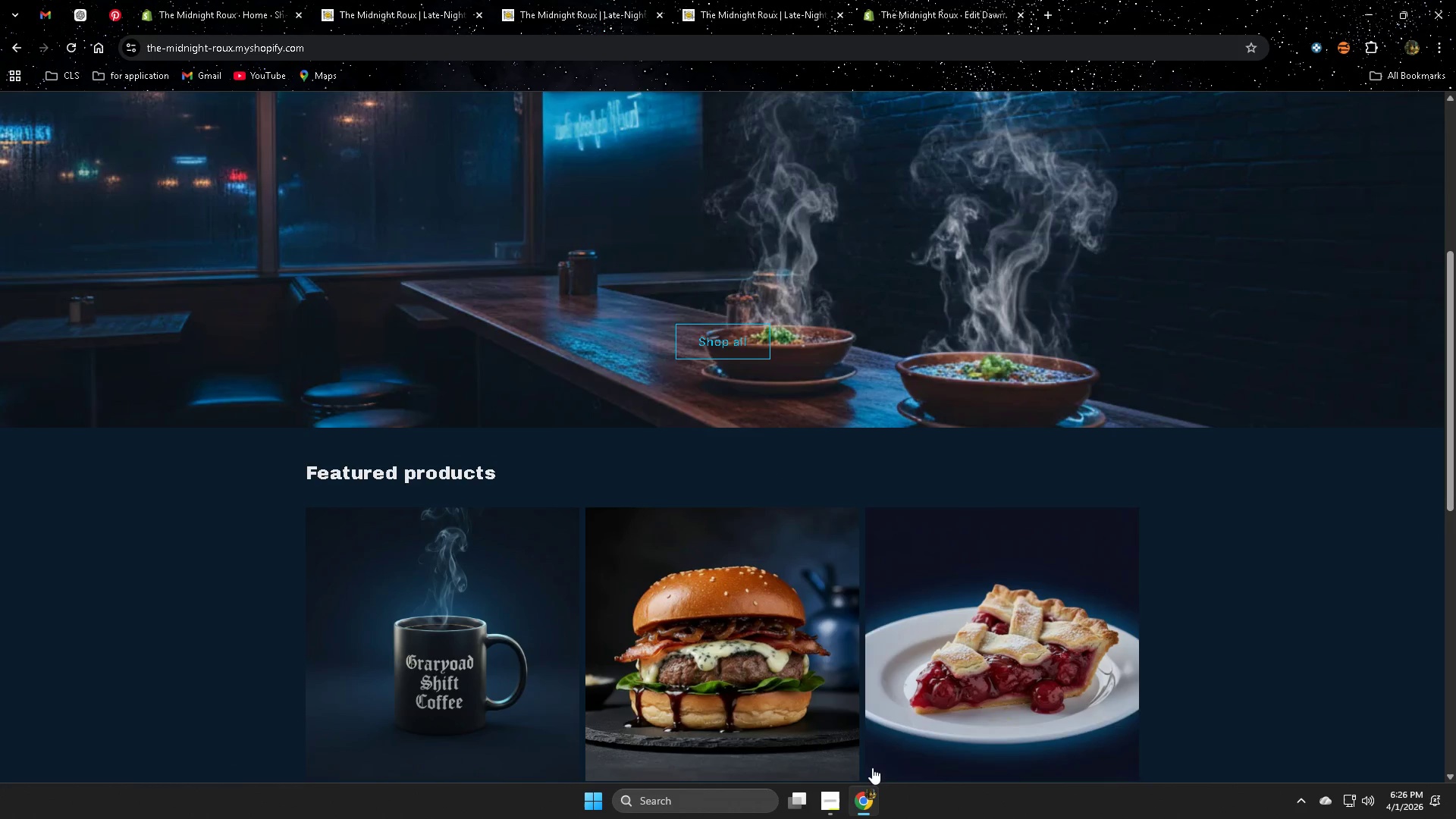 
left_click([833, 817])